 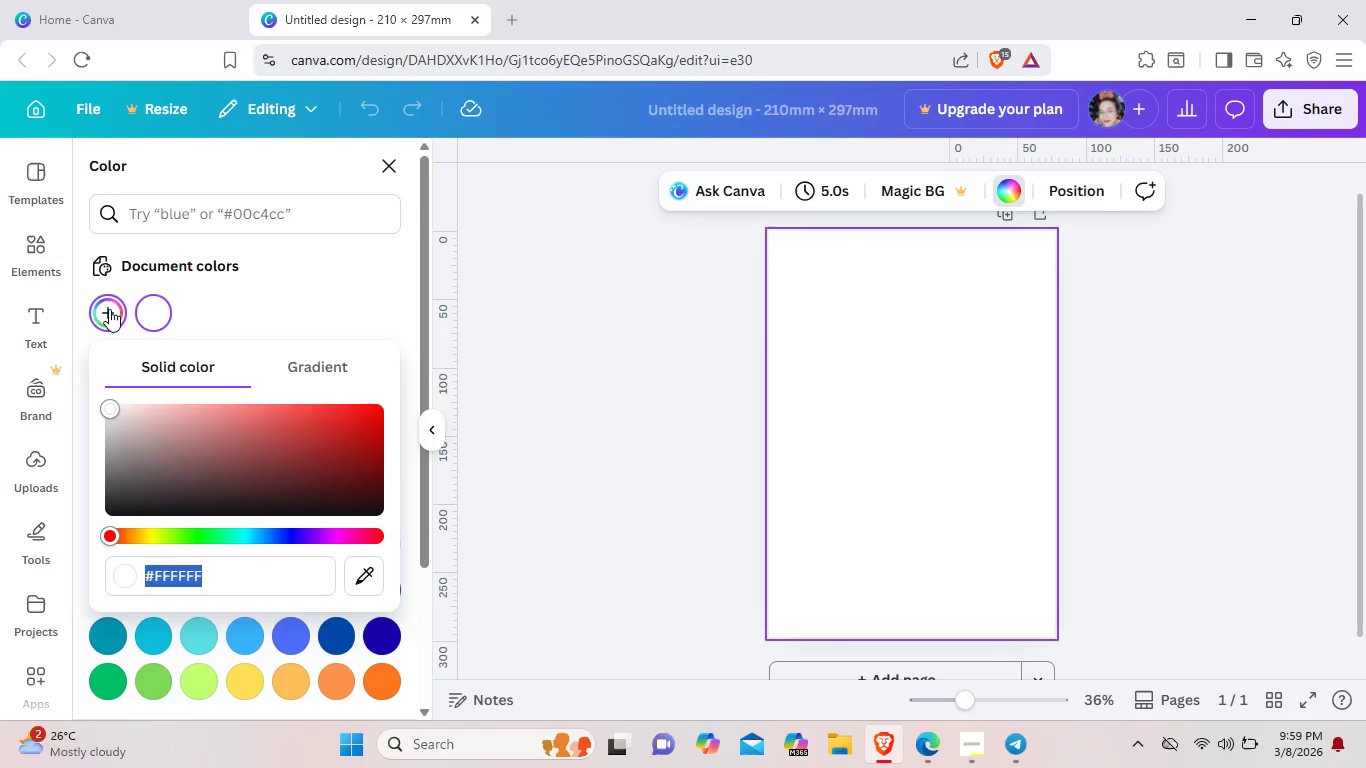 
key(Backspace)
 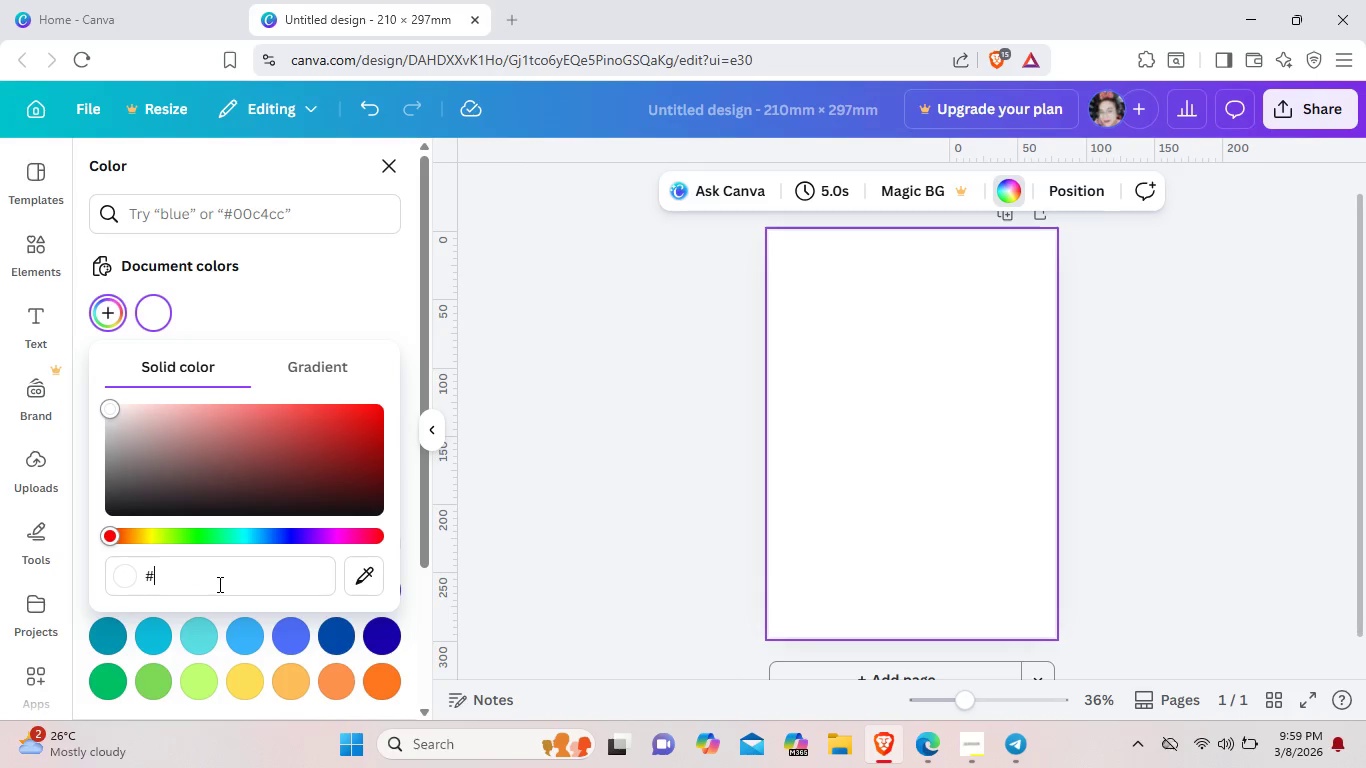 
key(Control+V)
 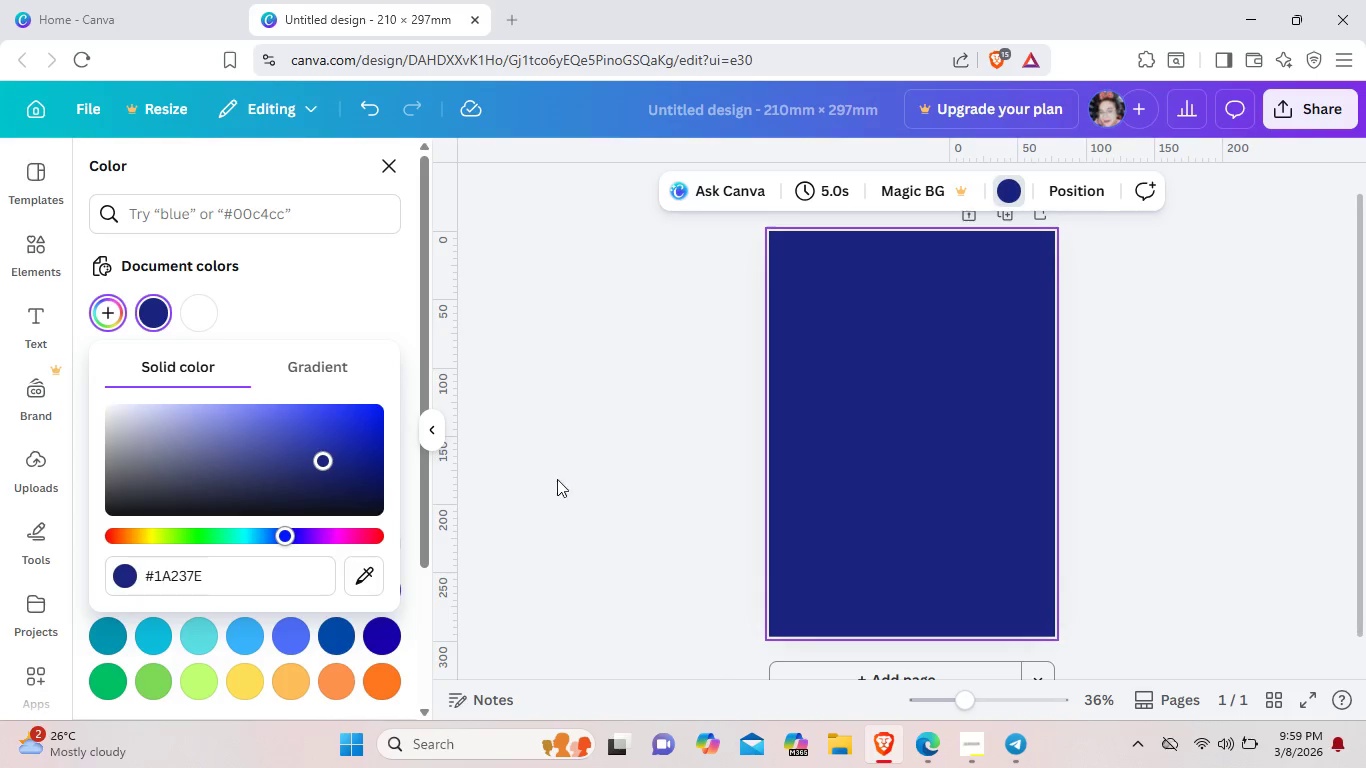 
left_click([603, 468])
 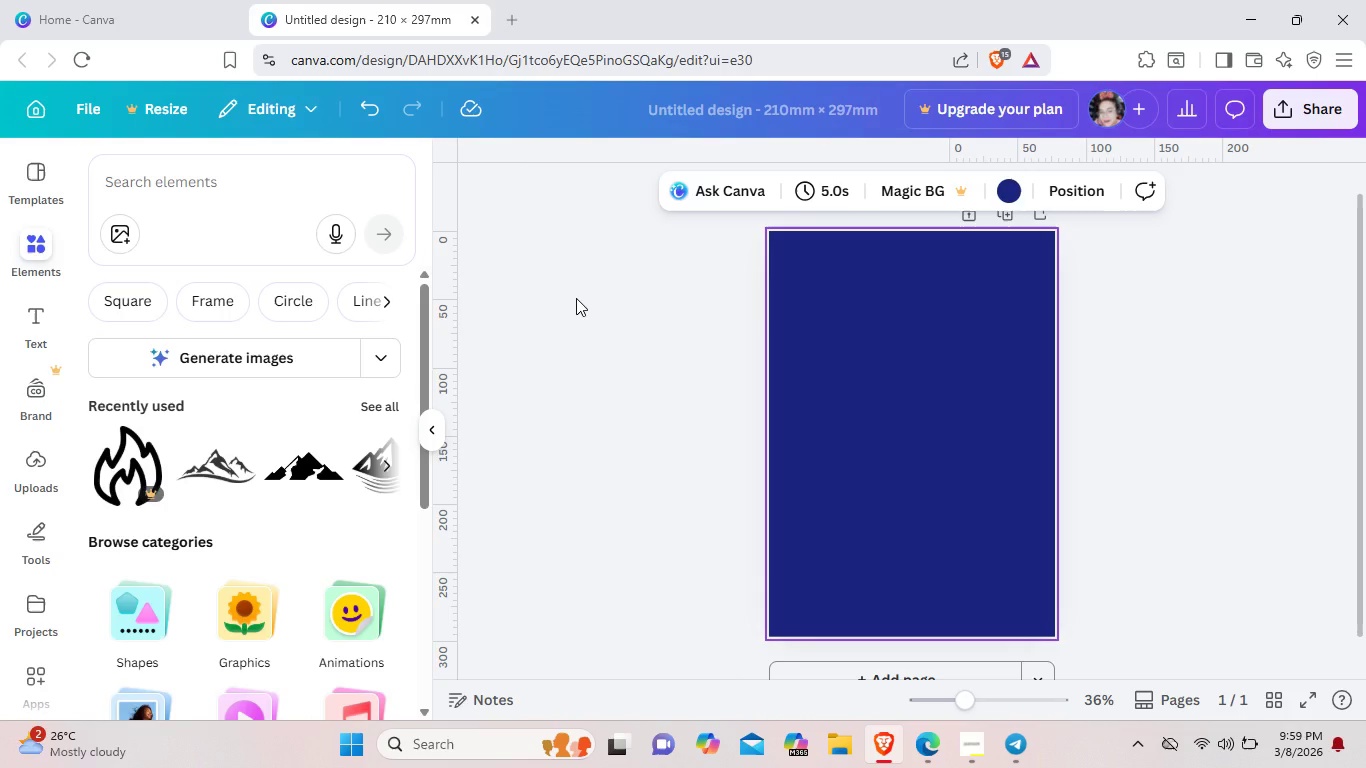 
wait(16.45)
 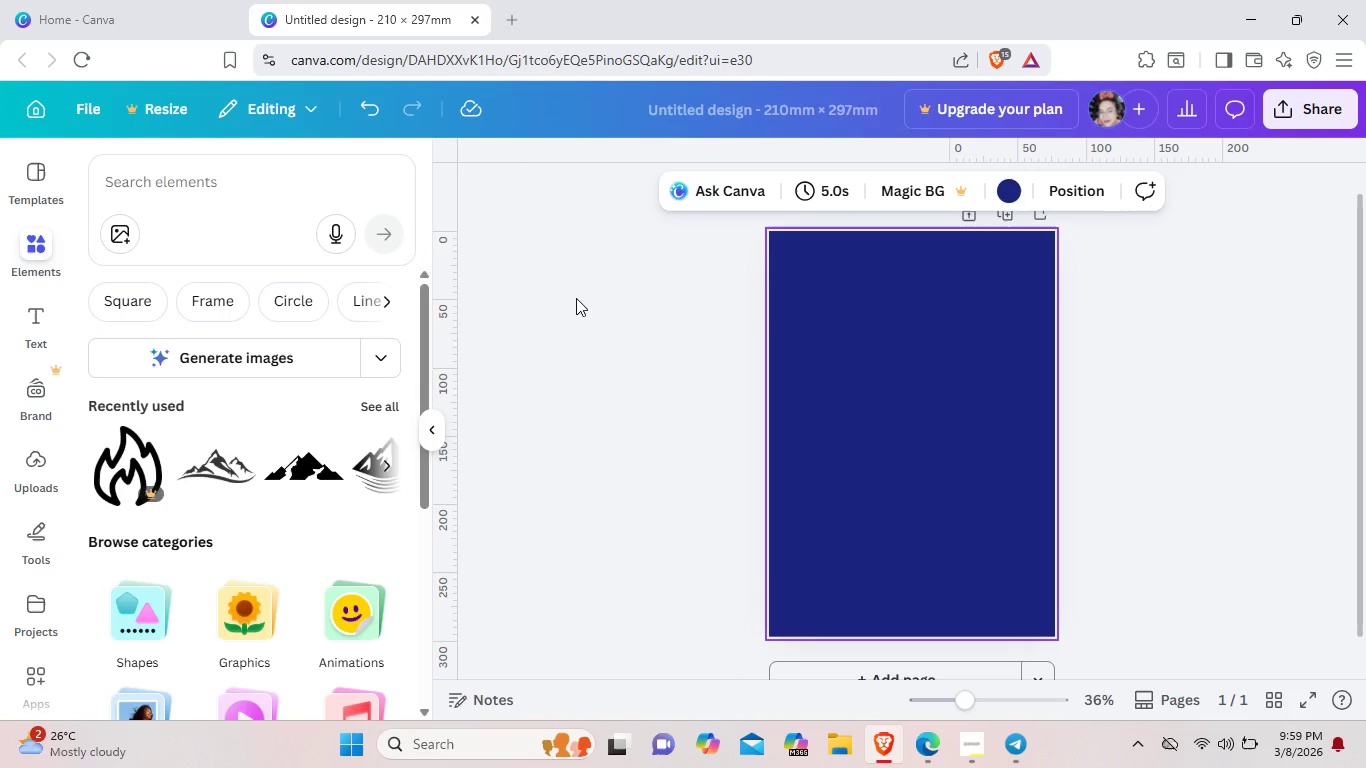 
left_click([195, 182])
 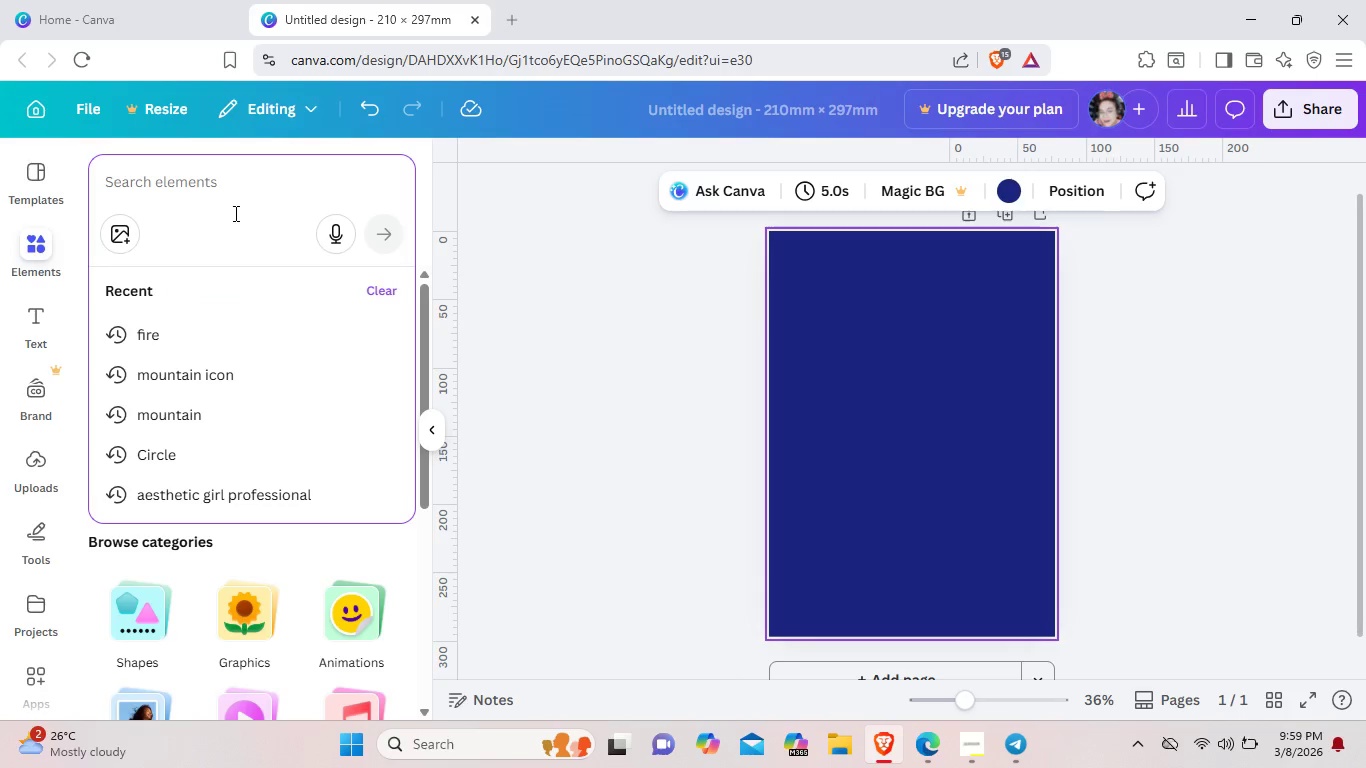 
type(cloudds)
 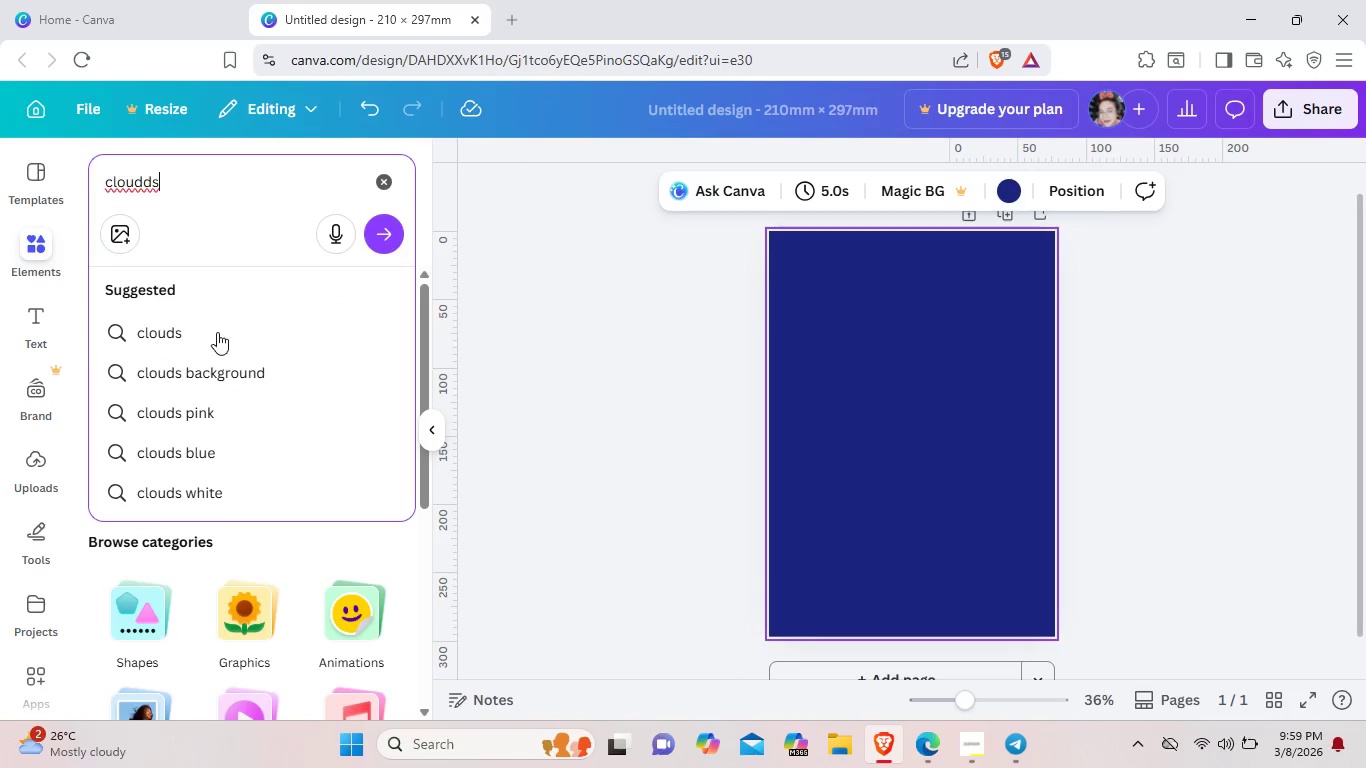 
left_click([217, 332])
 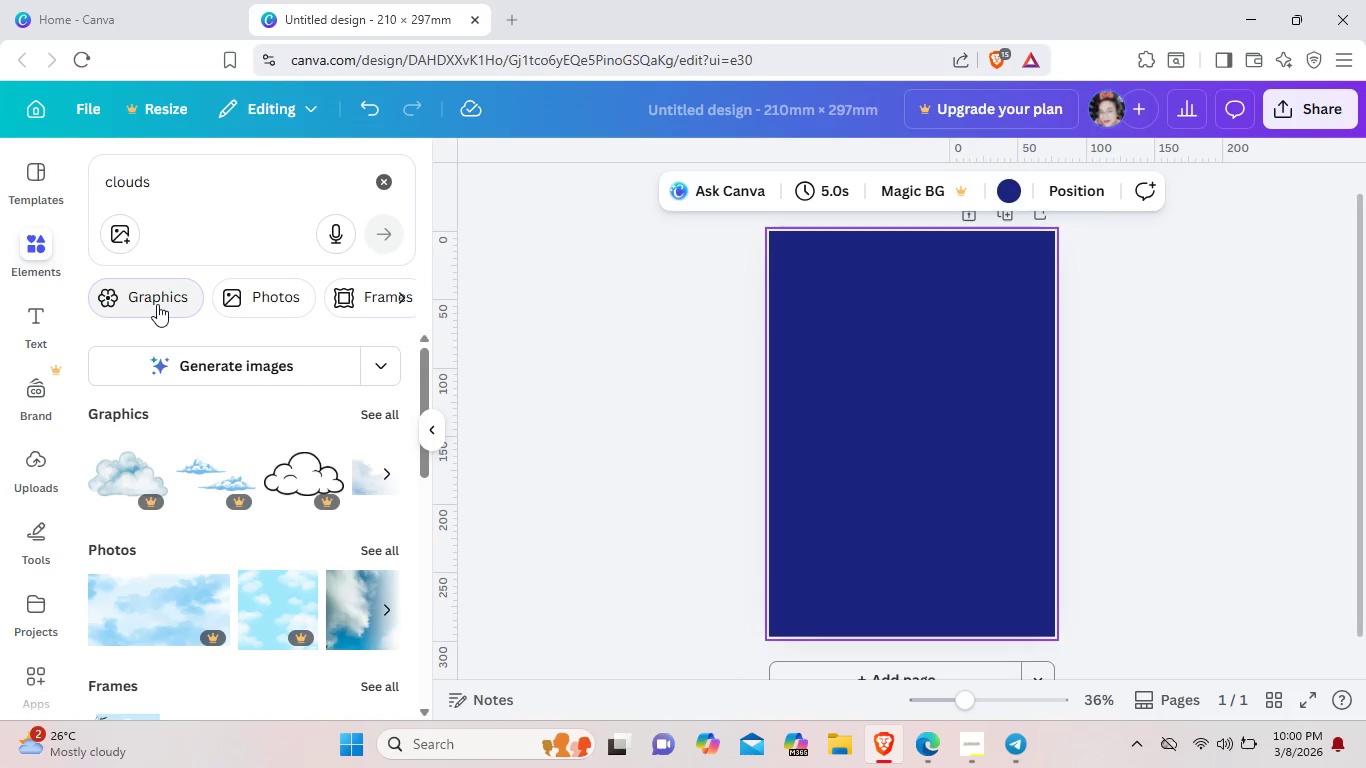 
wait(10.56)
 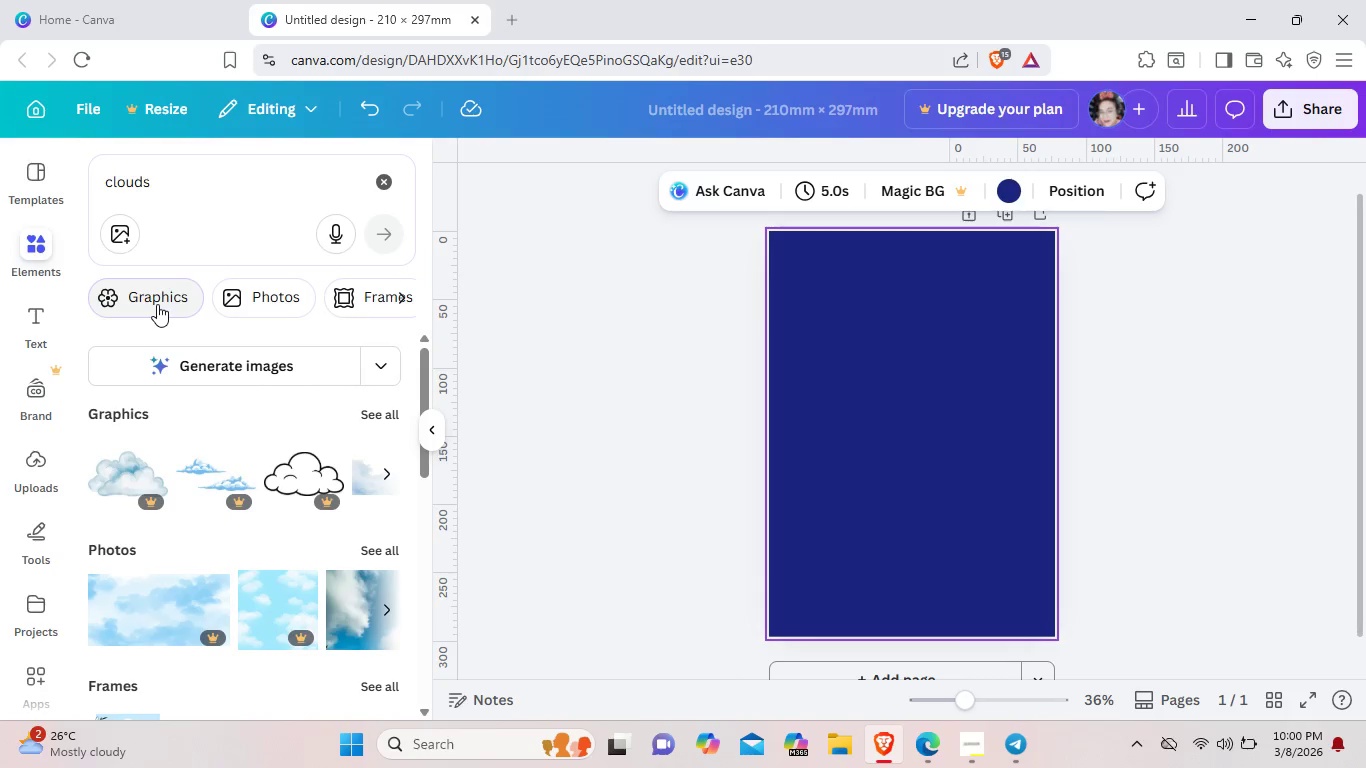 
scroll: coordinate [194, 484], scroll_direction: down, amount: 1.0
 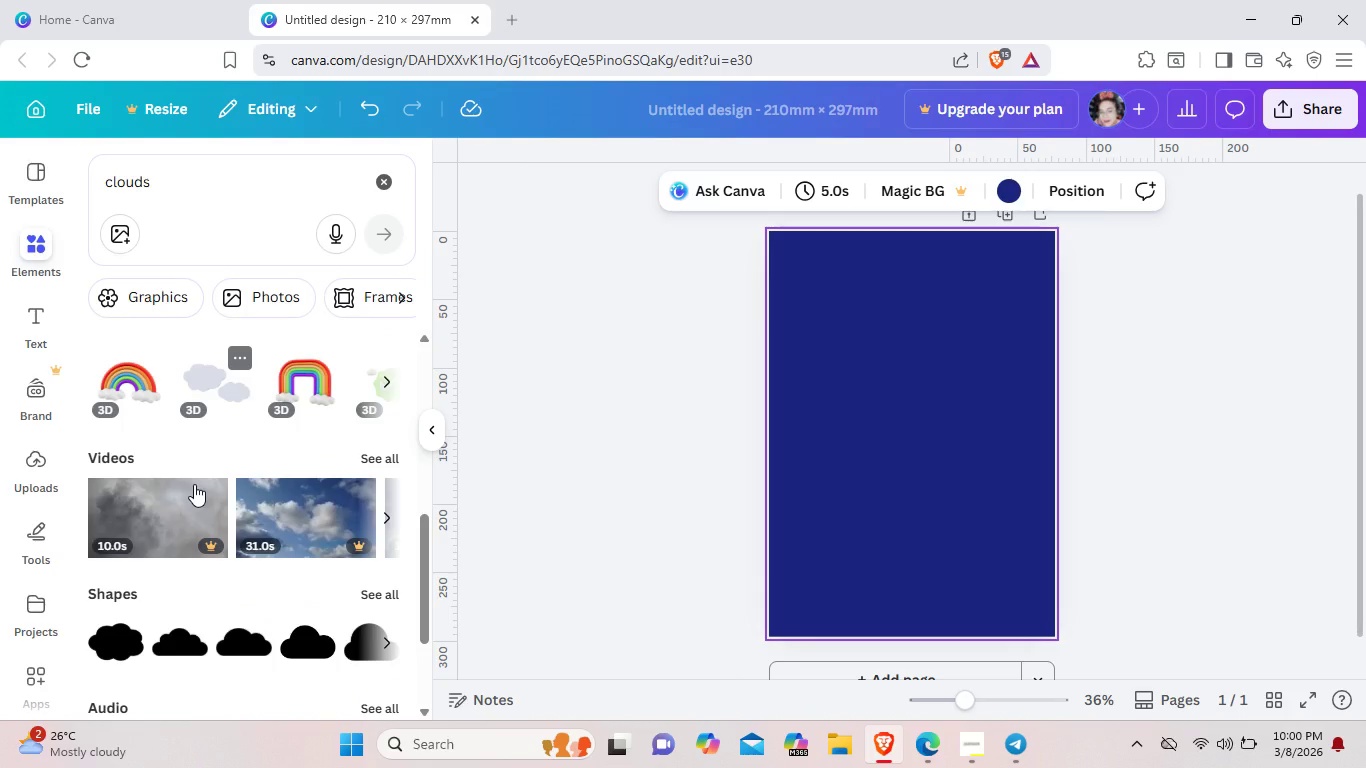 
scroll: coordinate [194, 484], scroll_direction: up, amount: 2.0
 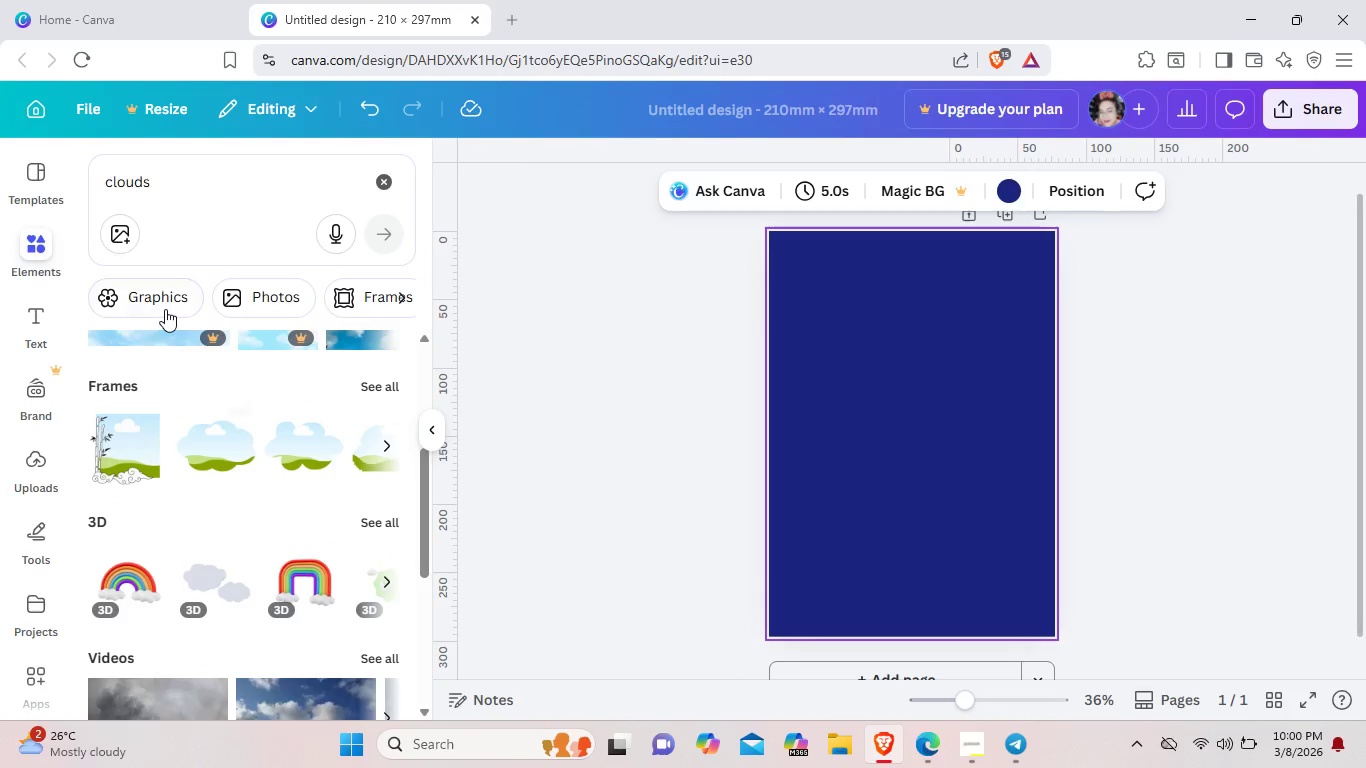 
left_click([165, 309])
 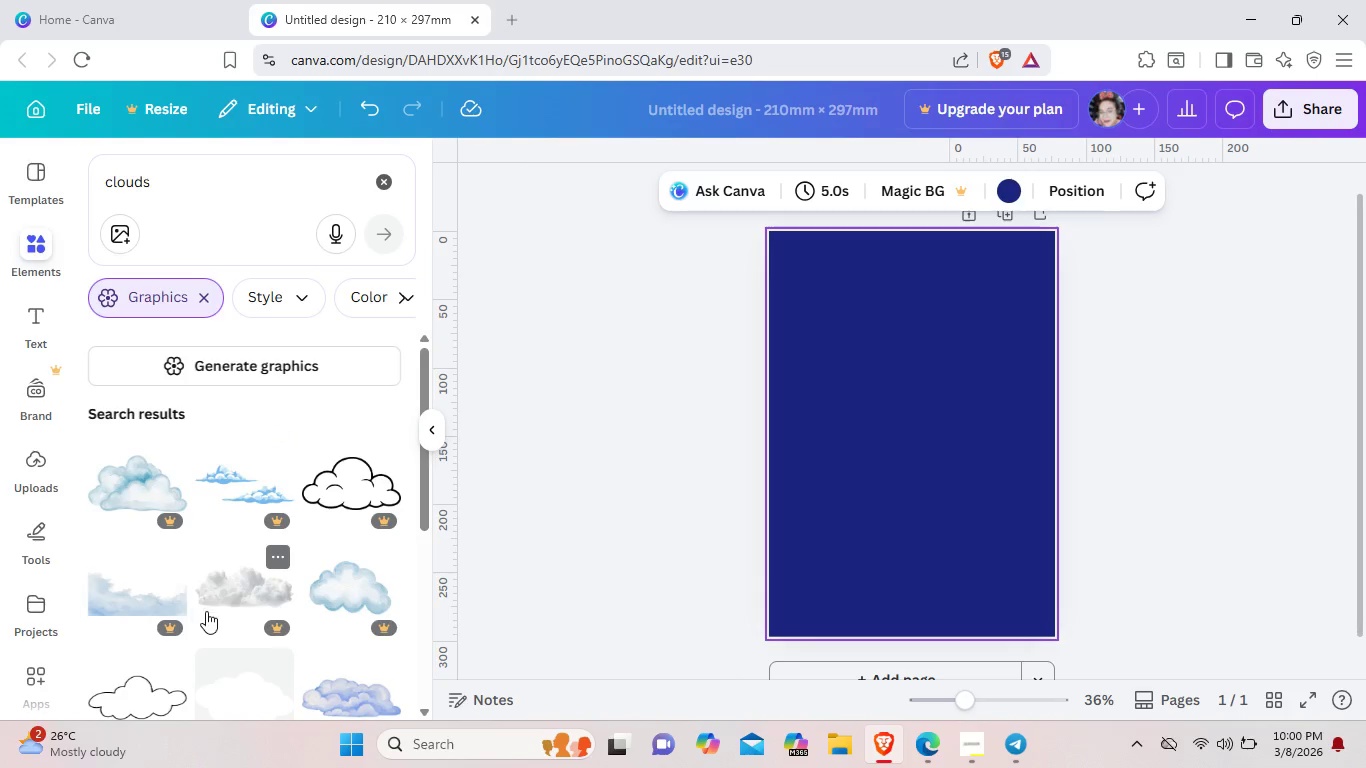 
scroll: coordinate [257, 574], scroll_direction: down, amount: 3.0
 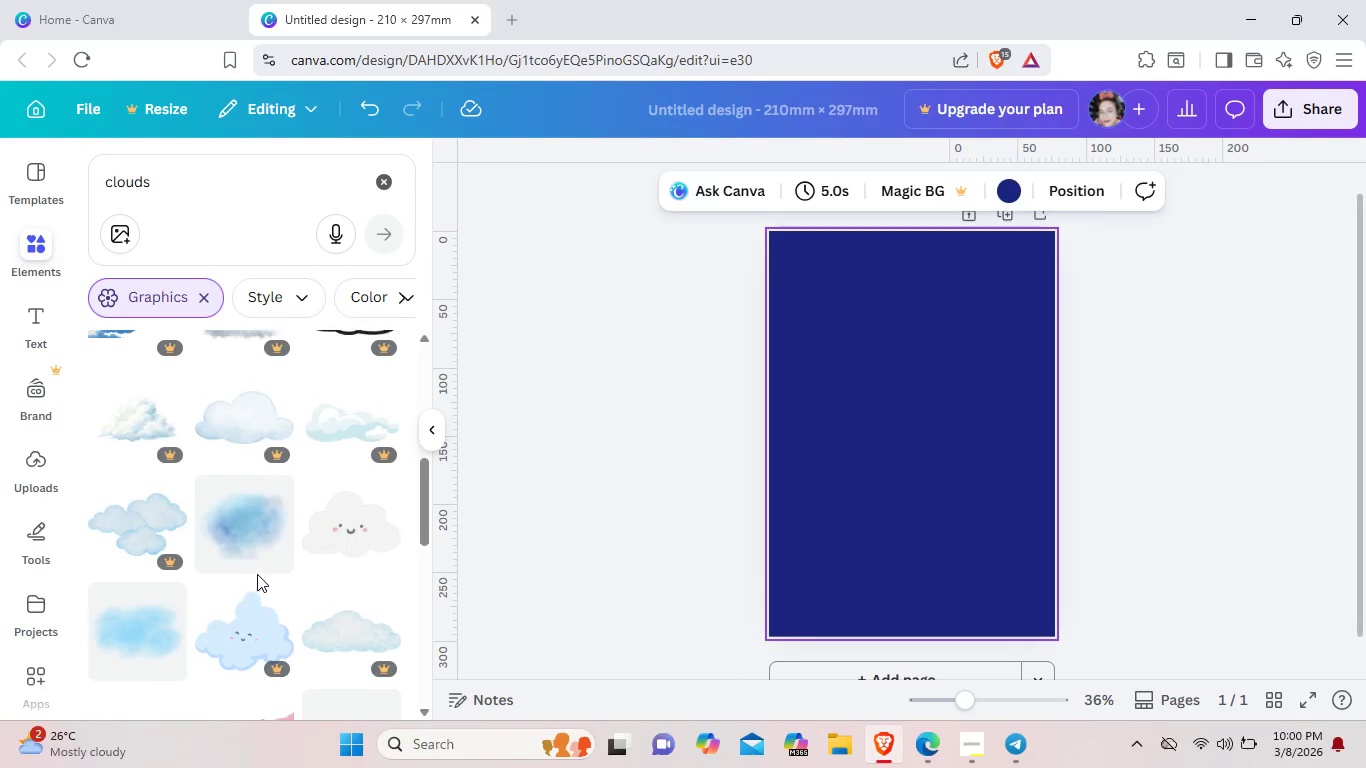 
scroll: coordinate [257, 574], scroll_direction: up, amount: 2.0
 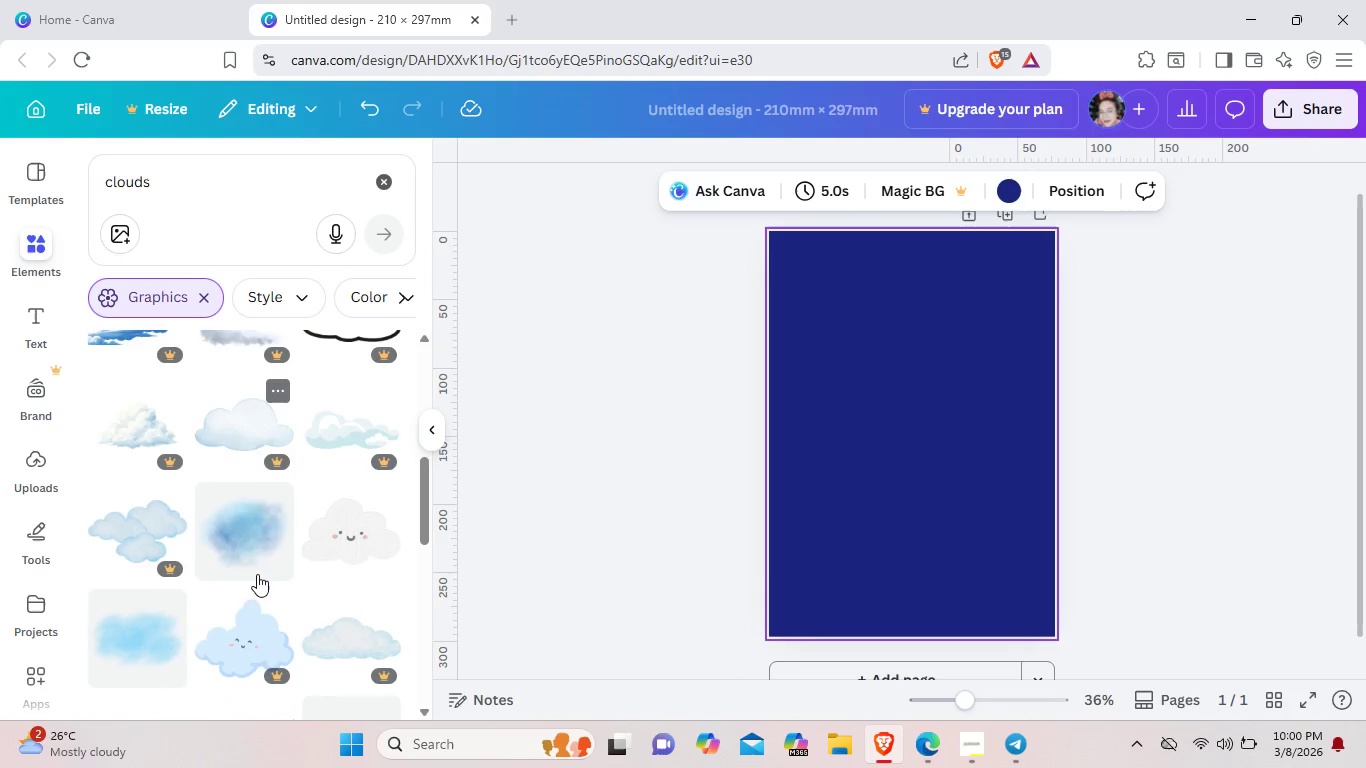 
scroll: coordinate [257, 574], scroll_direction: down, amount: 7.0
 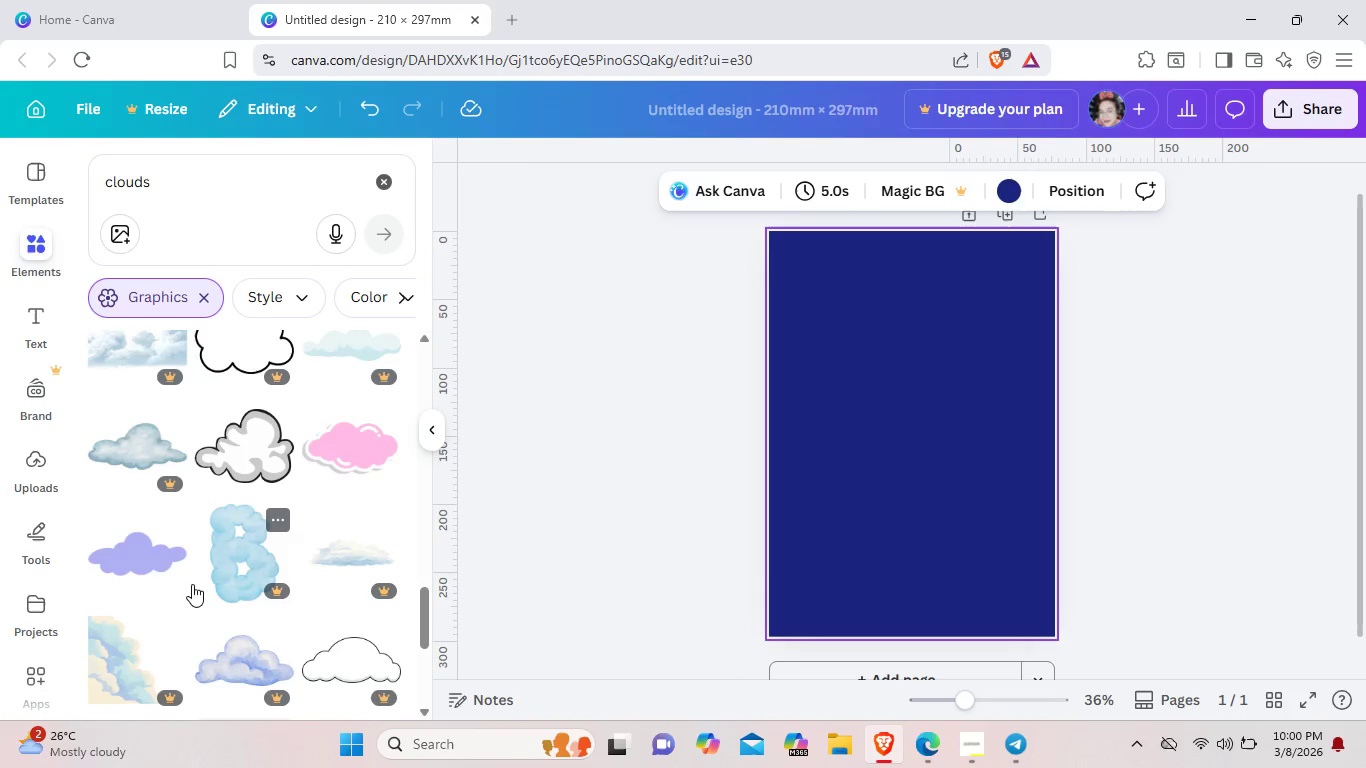 
left_click([126, 554])
 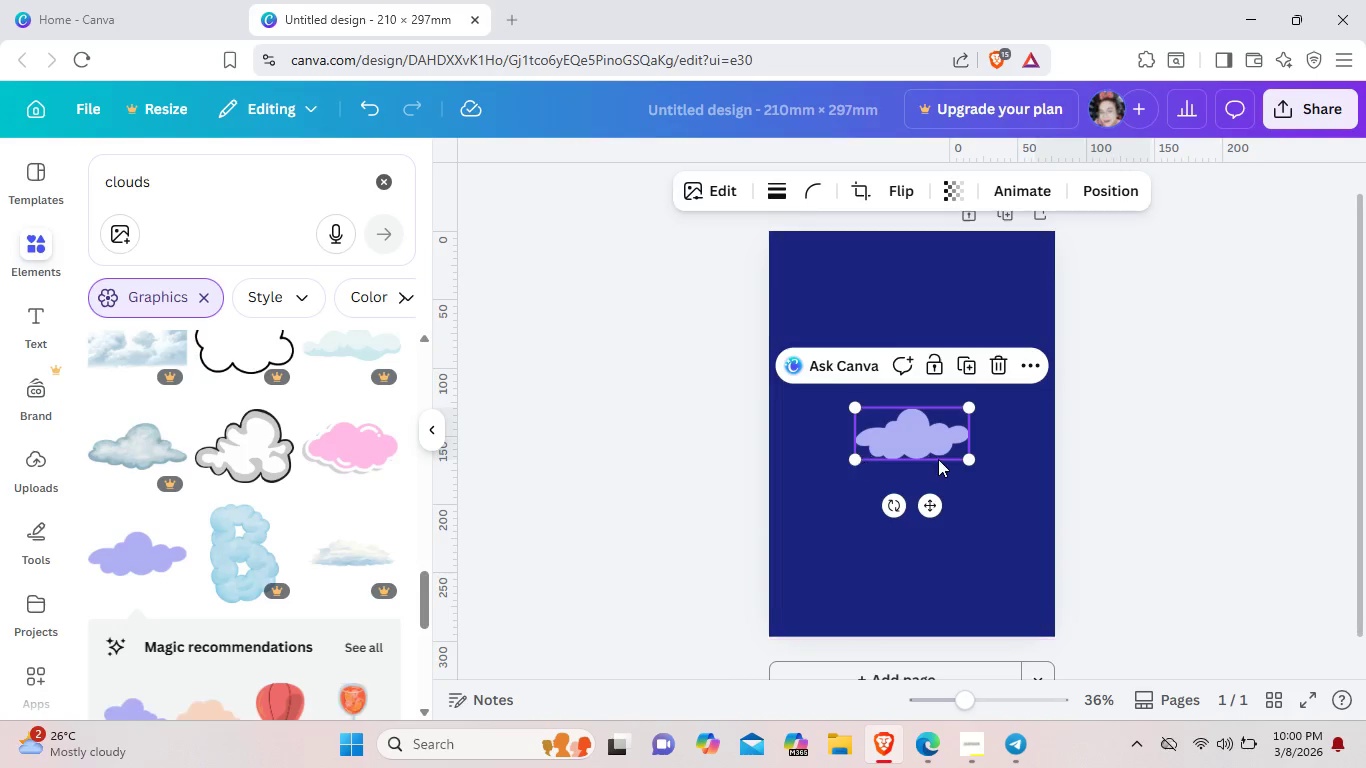 
left_click_drag(start_coordinate=[927, 444], to_coordinate=[844, 295])
 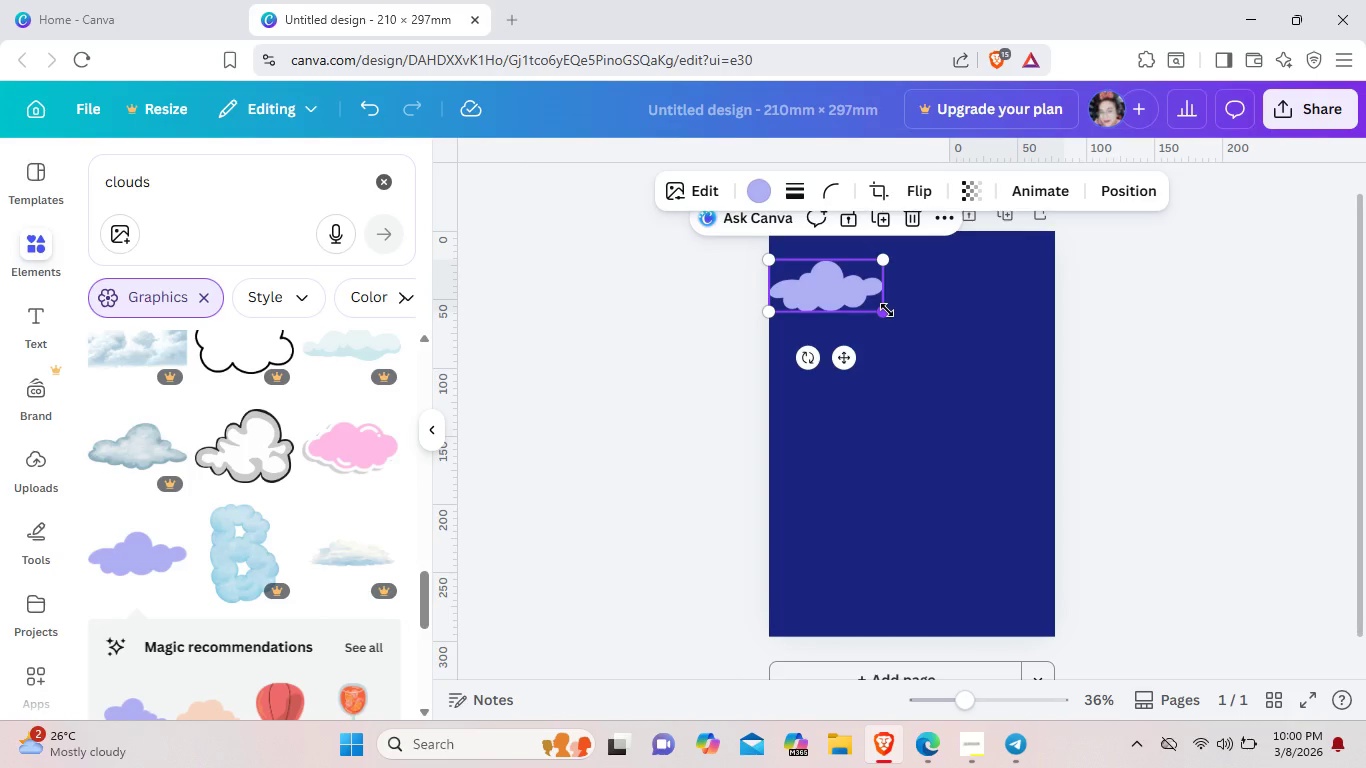 
left_click_drag(start_coordinate=[887, 310], to_coordinate=[876, 303])
 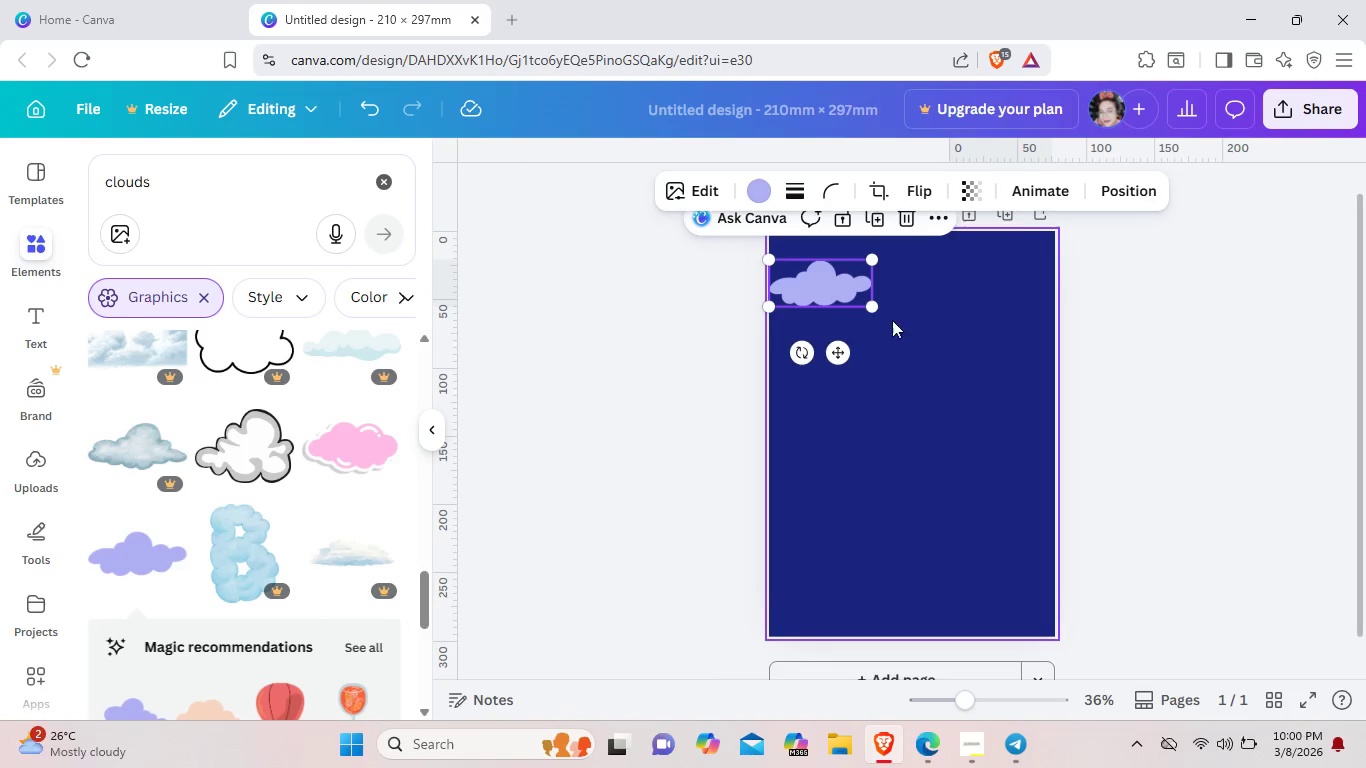 
left_click([906, 333])
 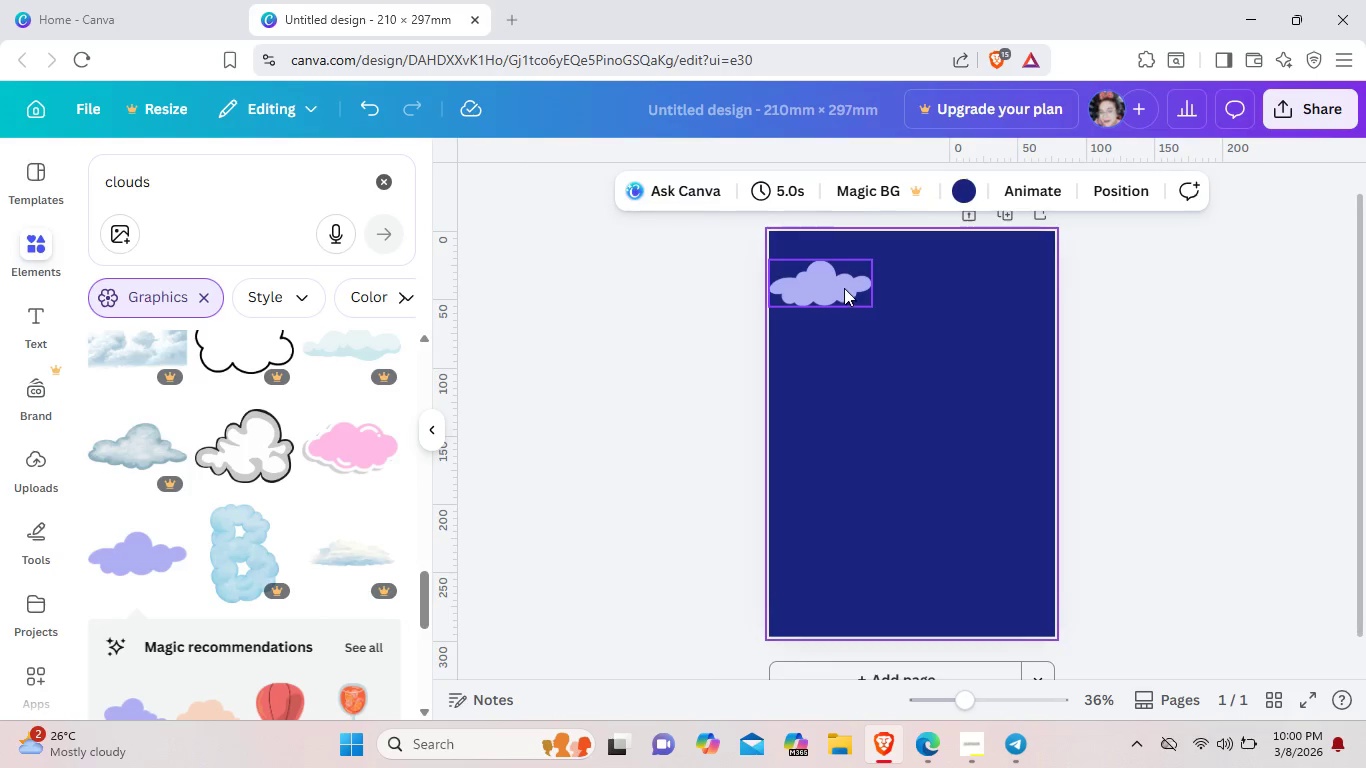 
left_click_drag(start_coordinate=[845, 288], to_coordinate=[838, 297])
 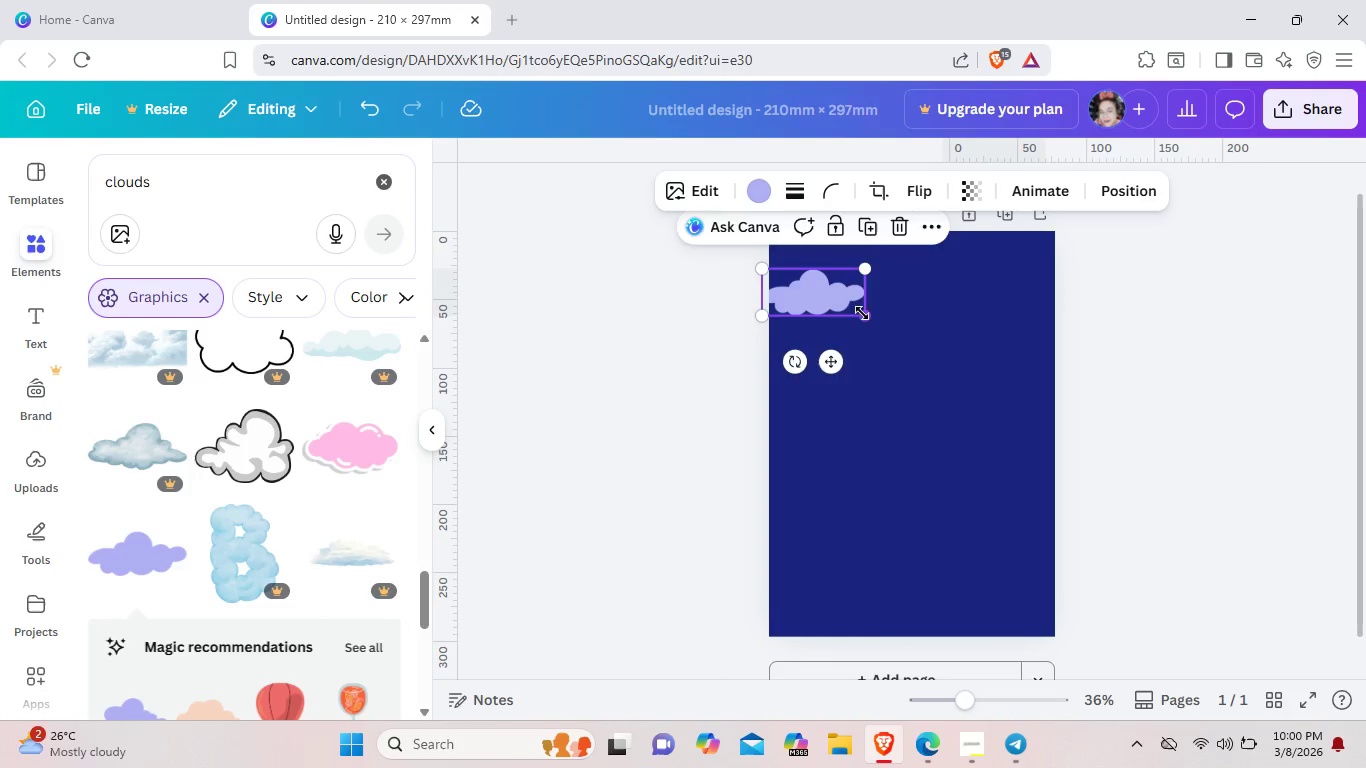 
left_click_drag(start_coordinate=[869, 315], to_coordinate=[853, 308])
 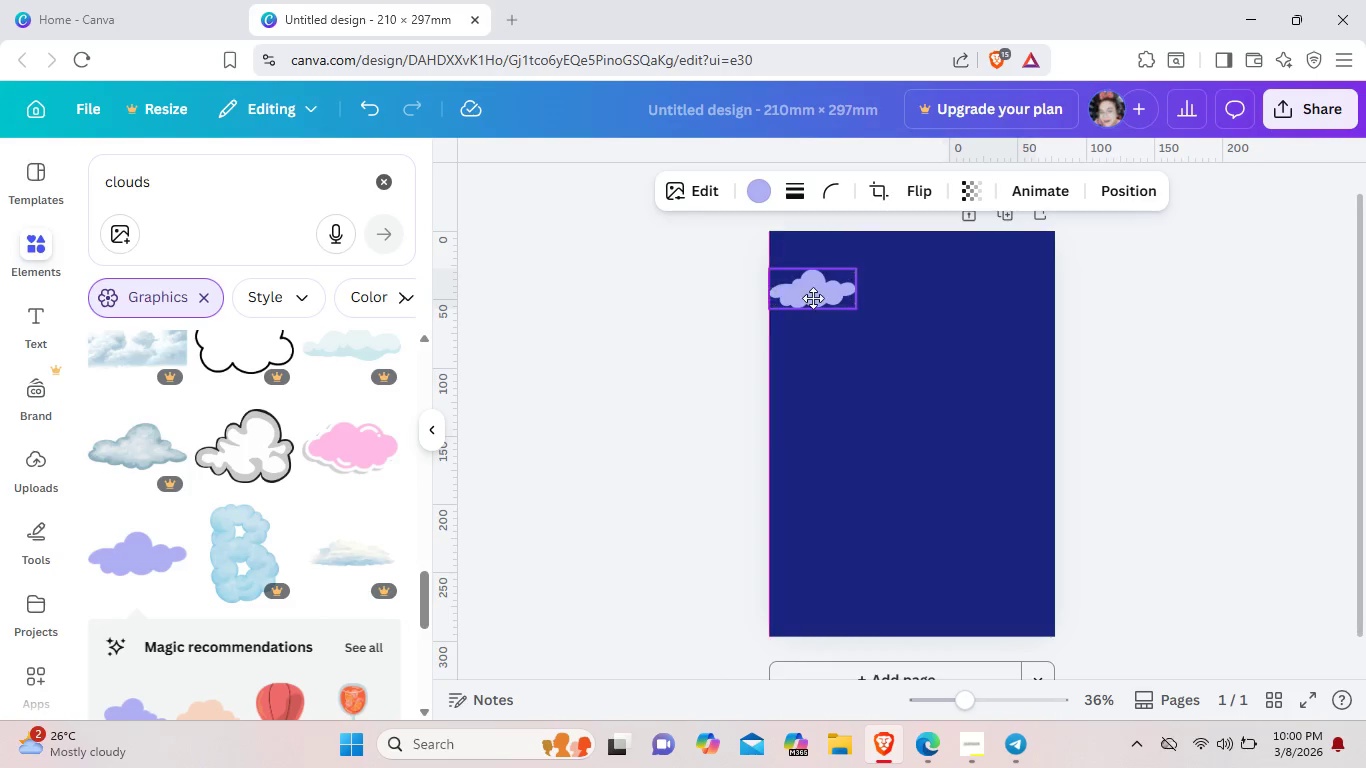 
left_click_drag(start_coordinate=[796, 298], to_coordinate=[811, 297])
 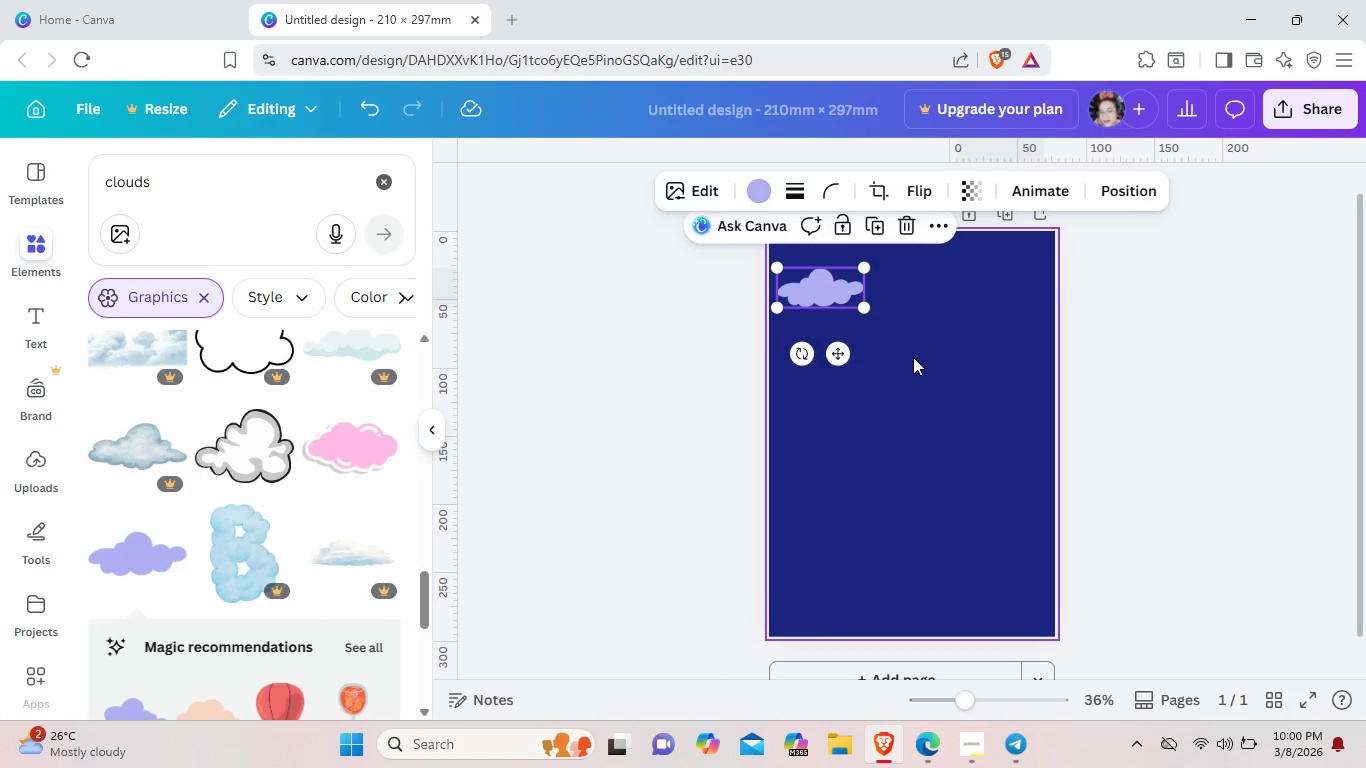 
left_click([912, 351])
 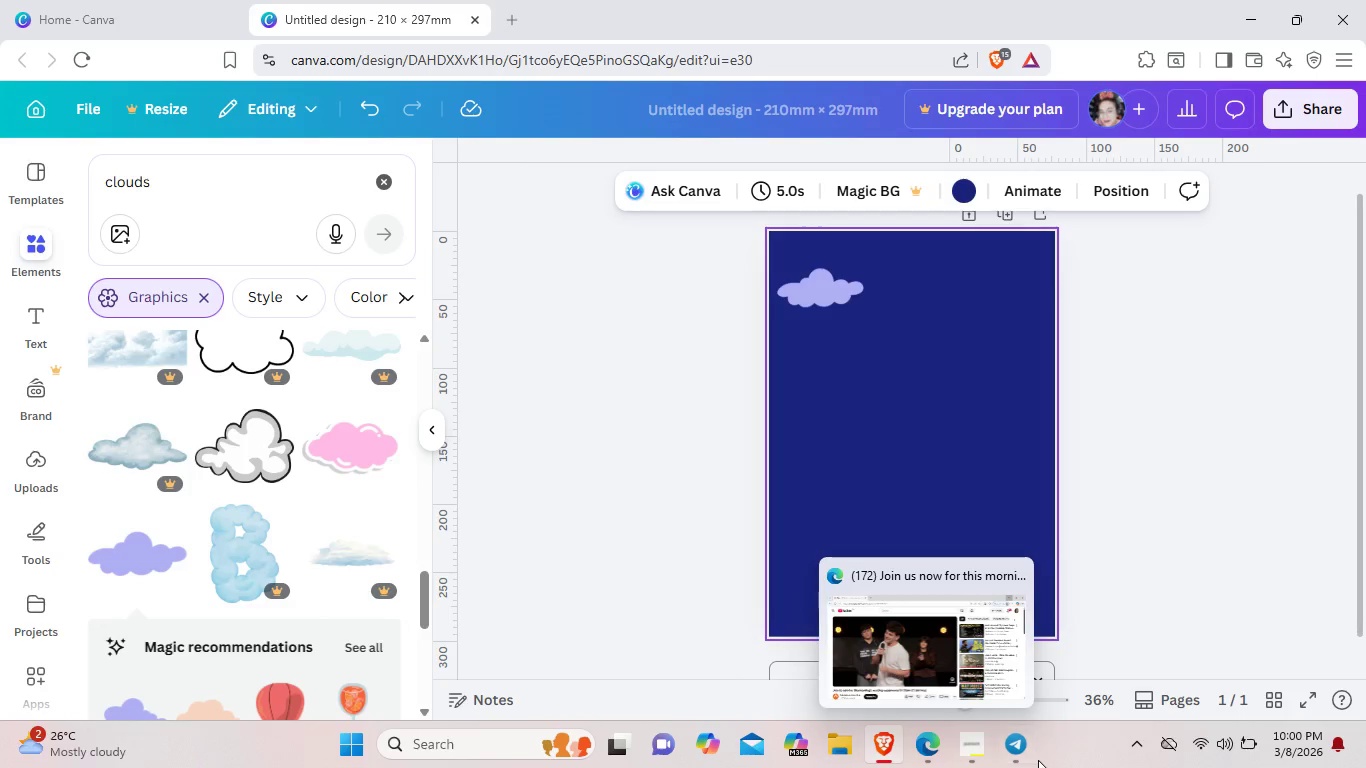 
wait(5.97)
 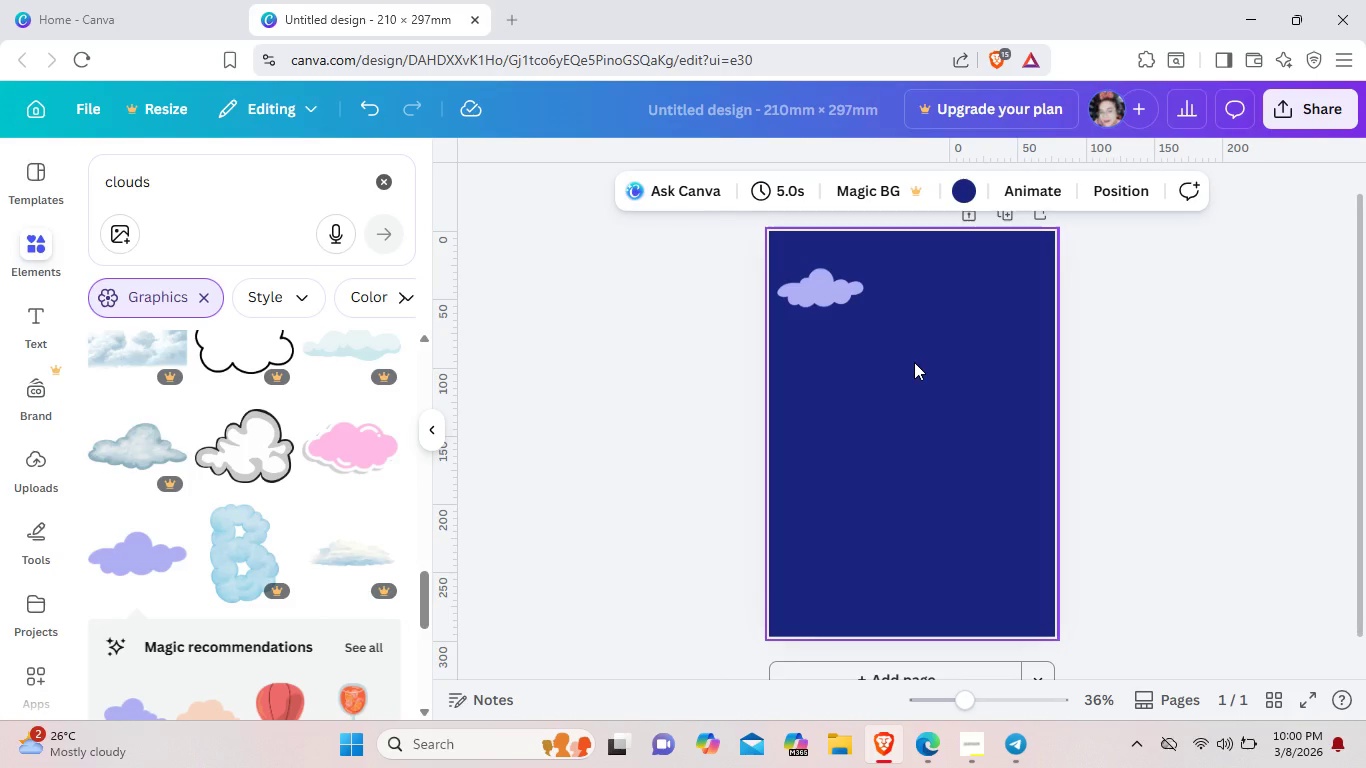 
left_click([973, 744])